 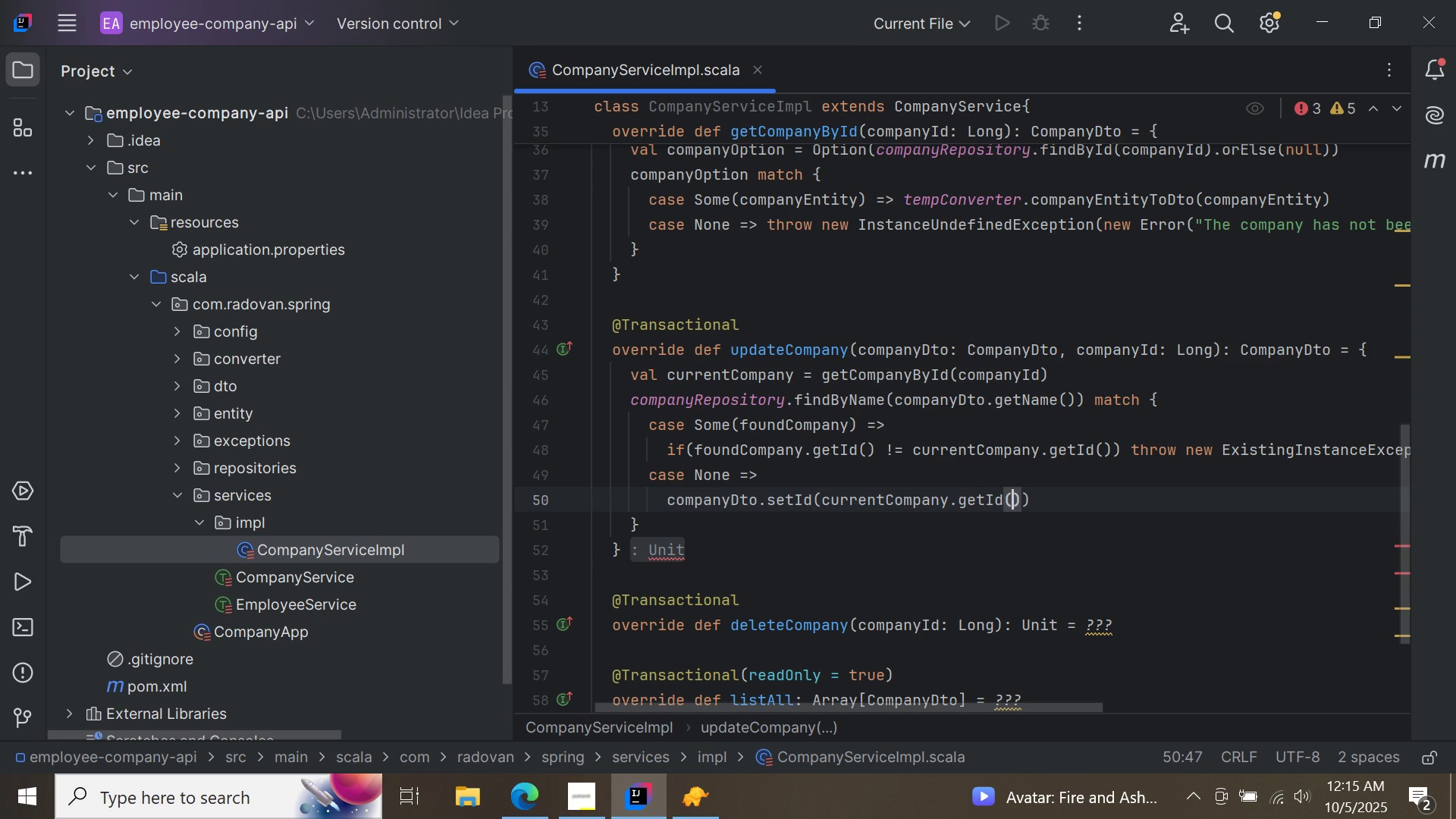 
key(ArrowRight)
 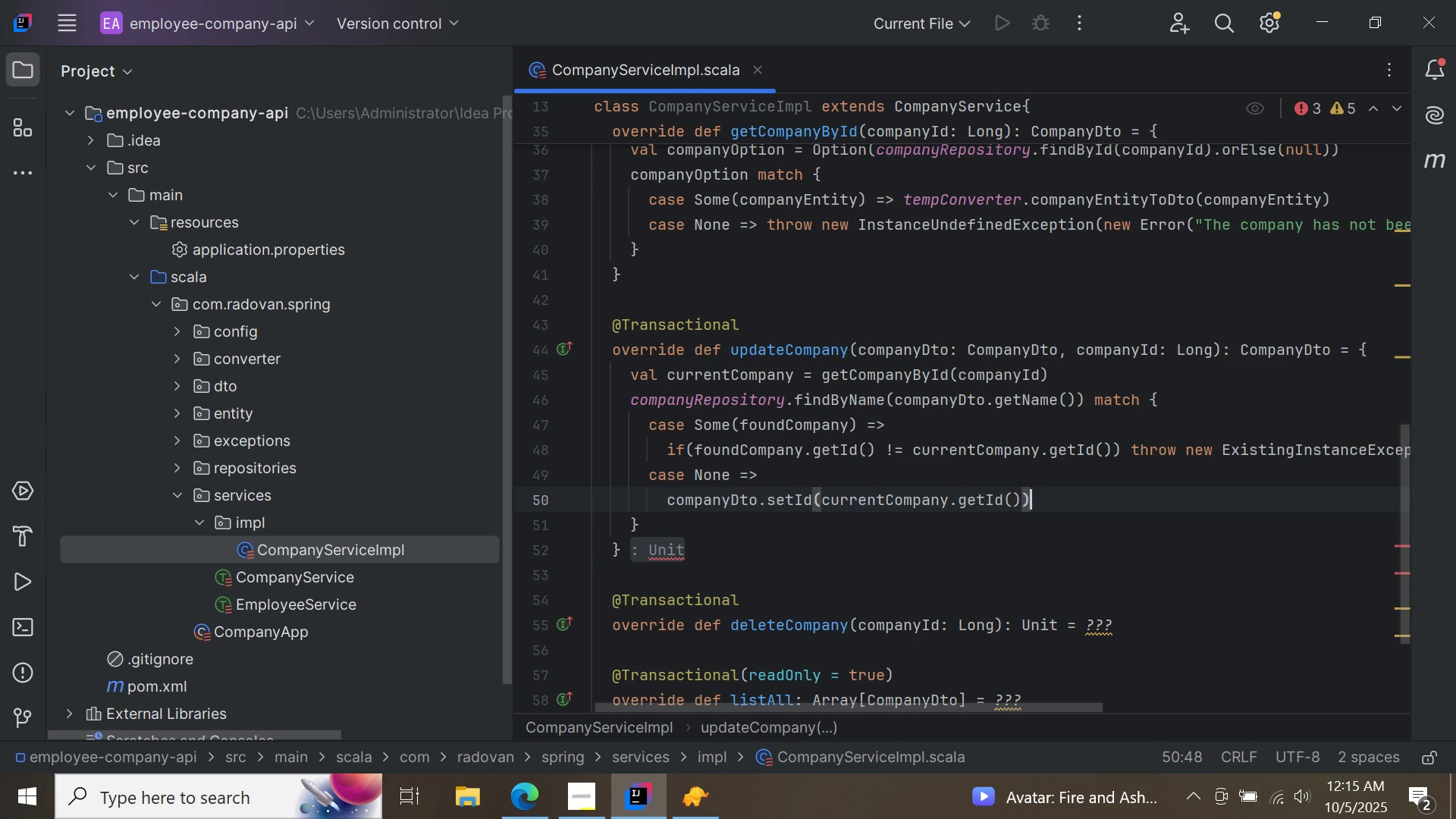 
key(ArrowRight)
 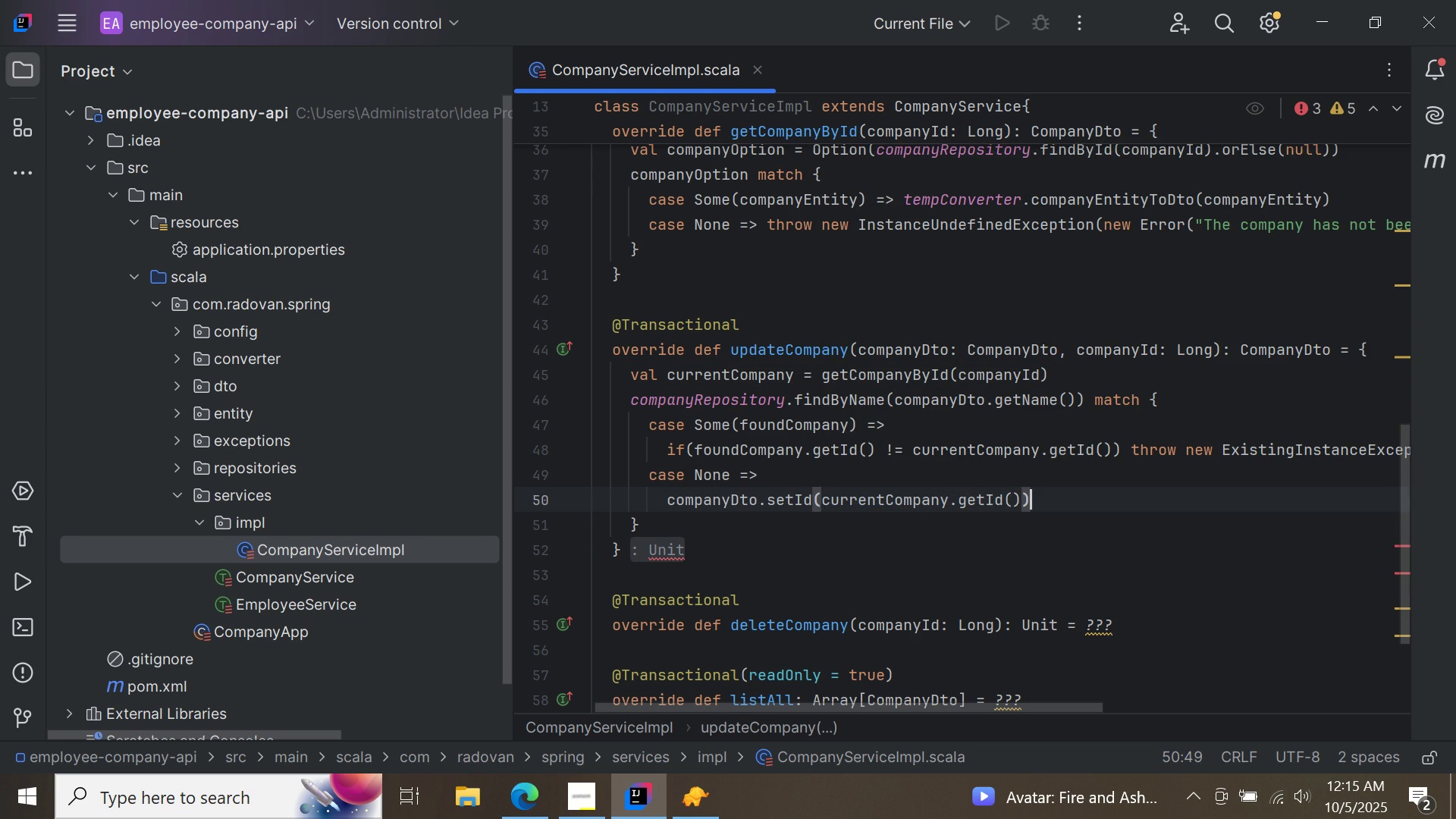 
key(Enter)
 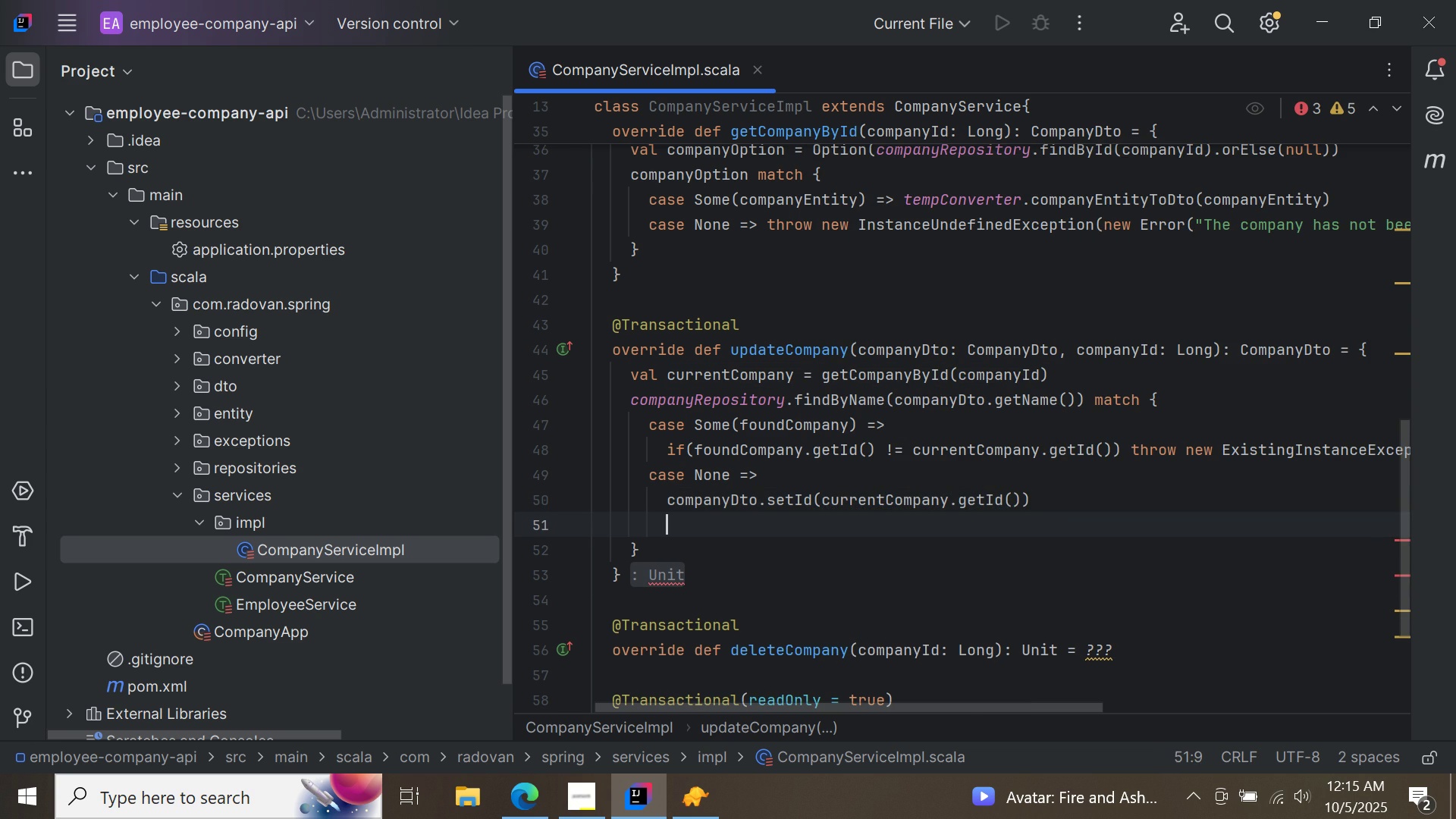 
type(val updatedCompany = c)
key(Backspace)
type(com)
 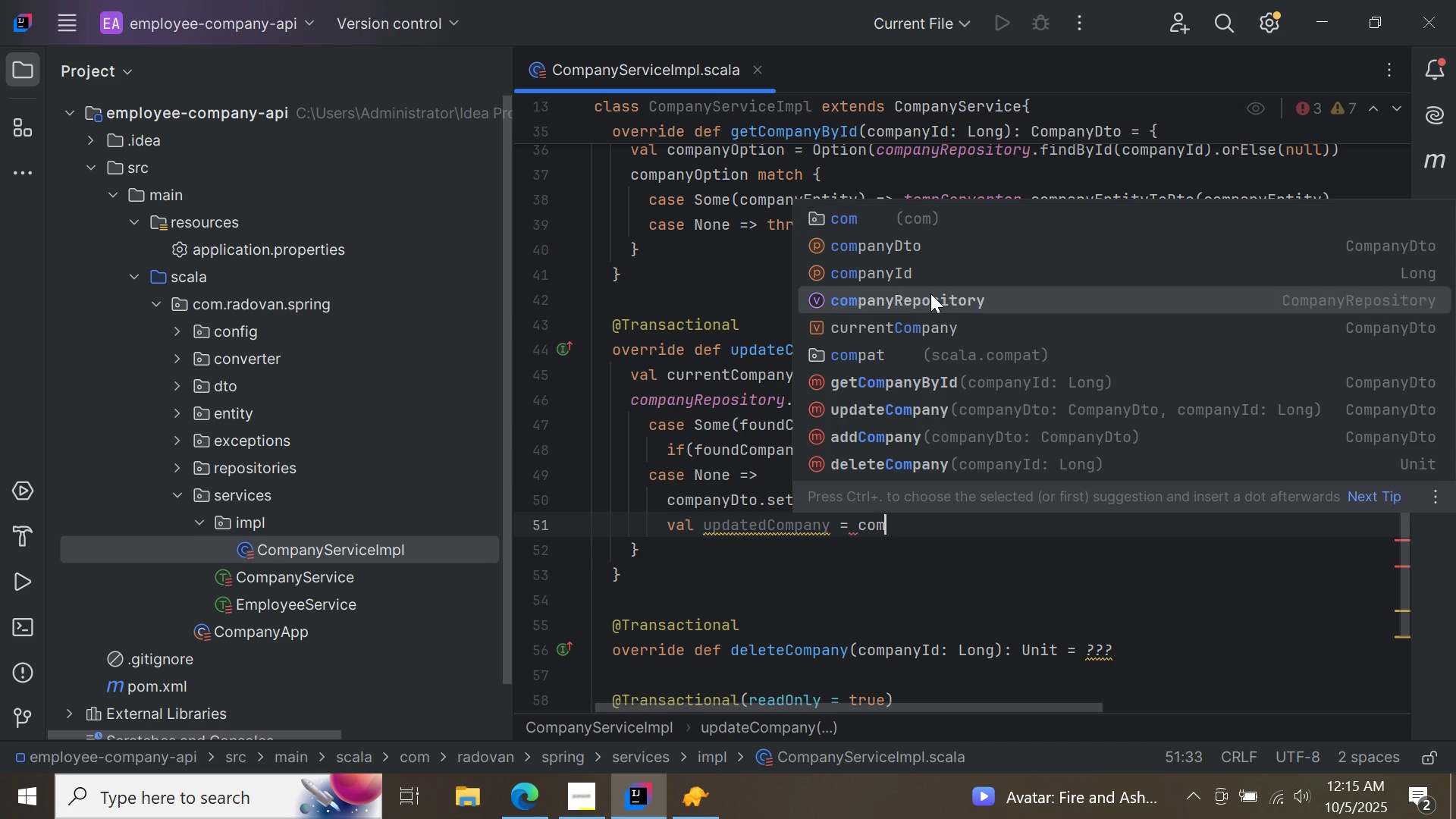 
double_click([930, 293])
 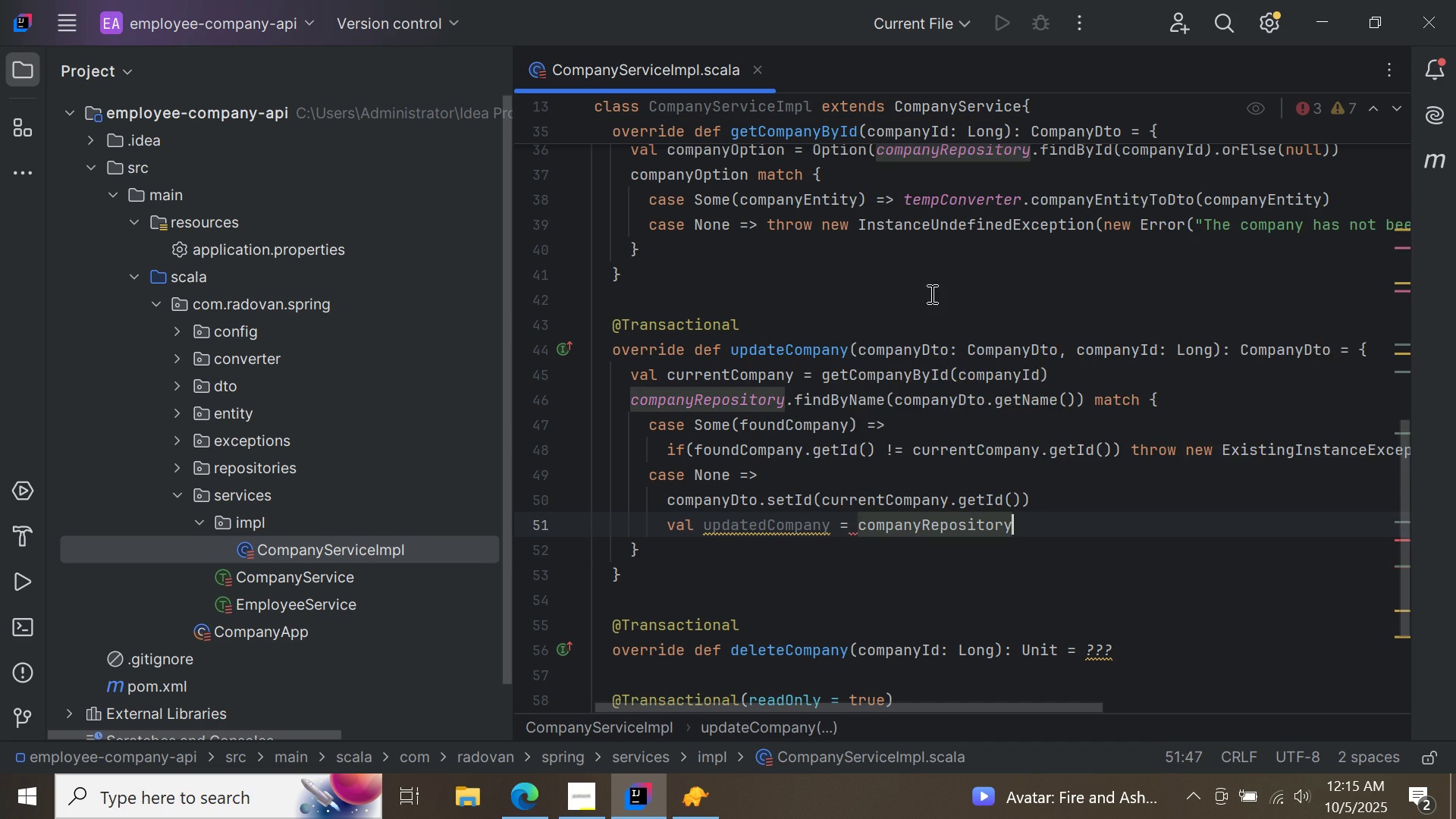 
type(.sa)
 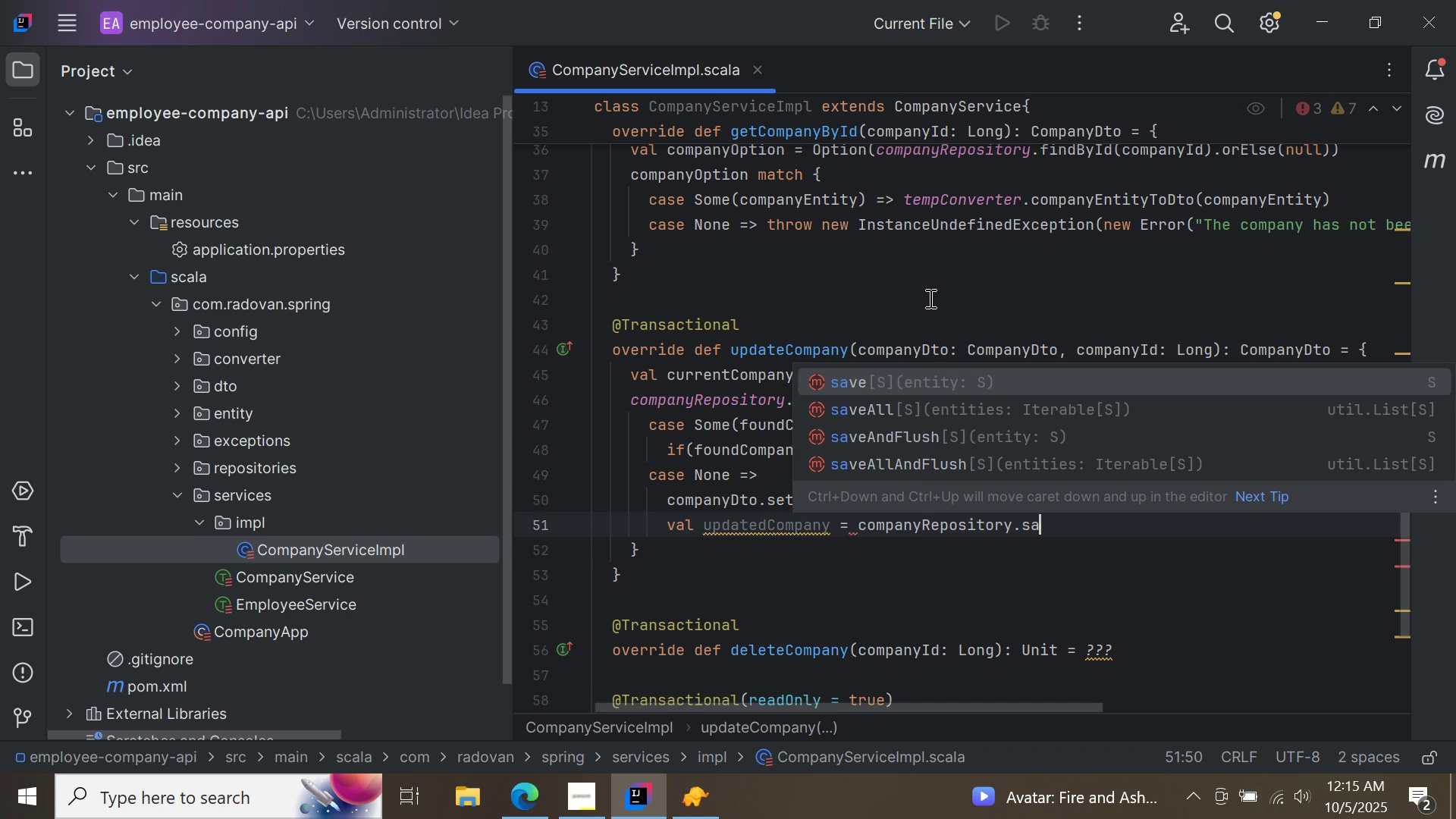 
mouse_move([924, 371])
 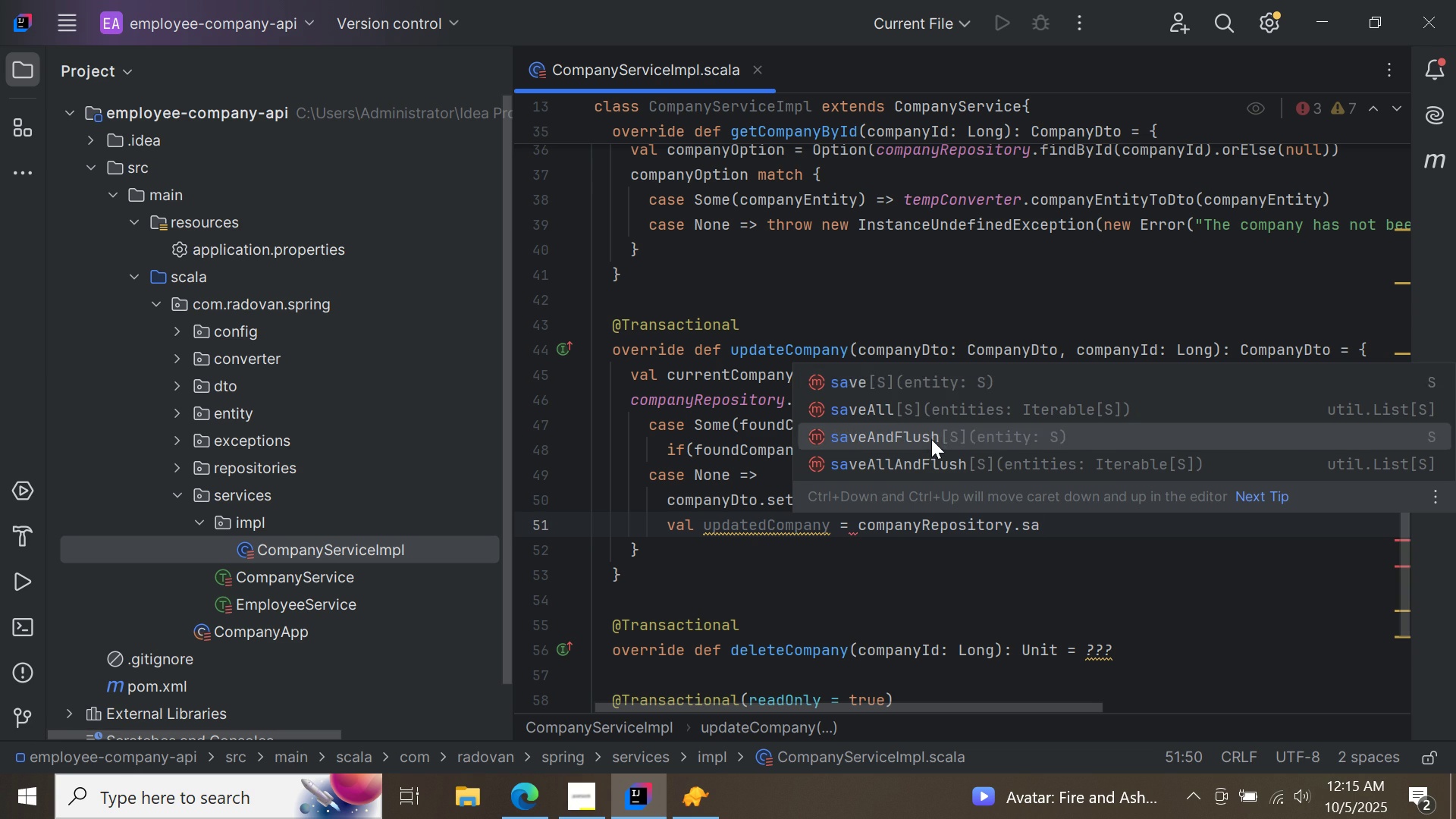 
double_click([931, 439])
 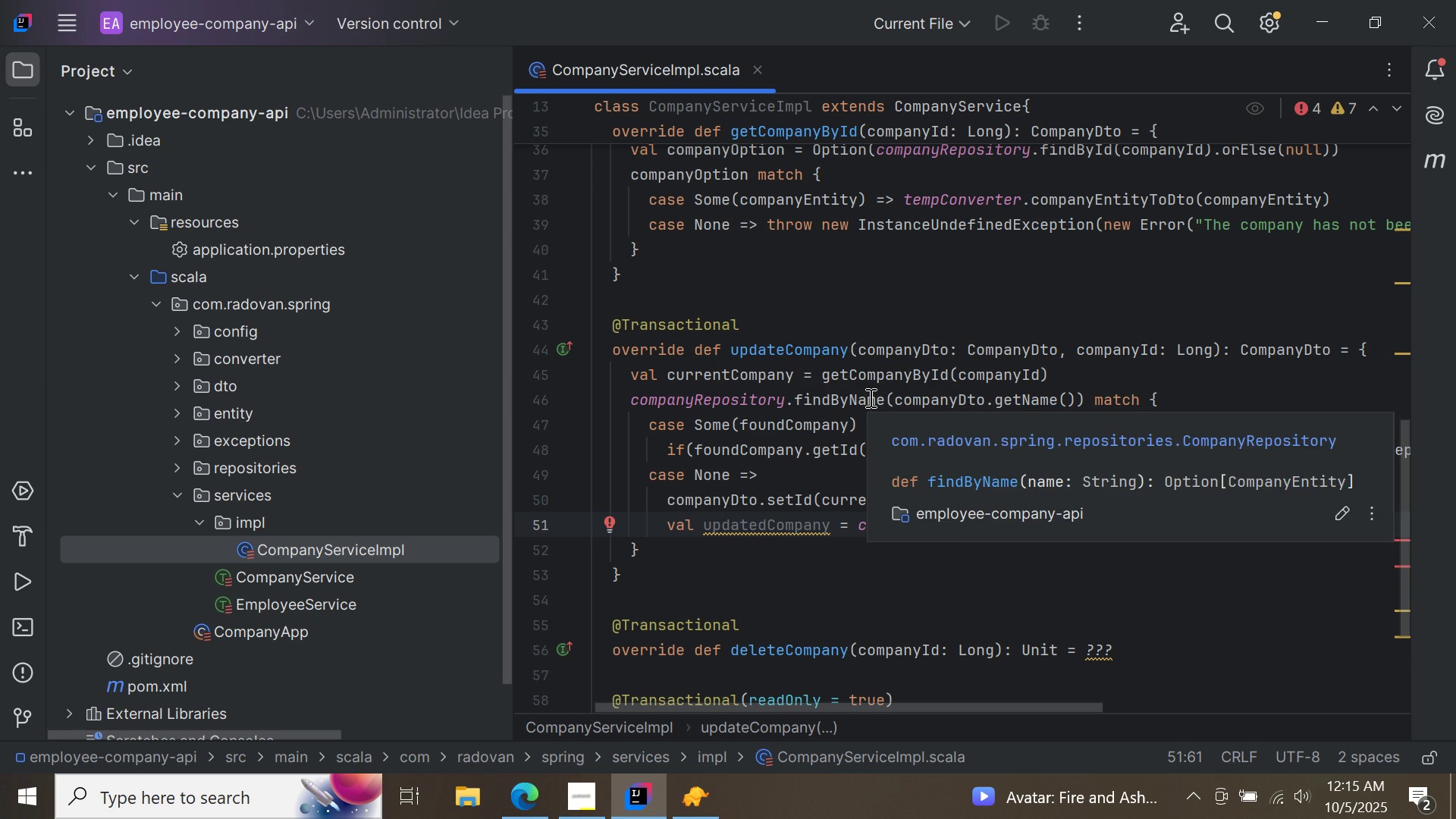 
wait(6.84)
 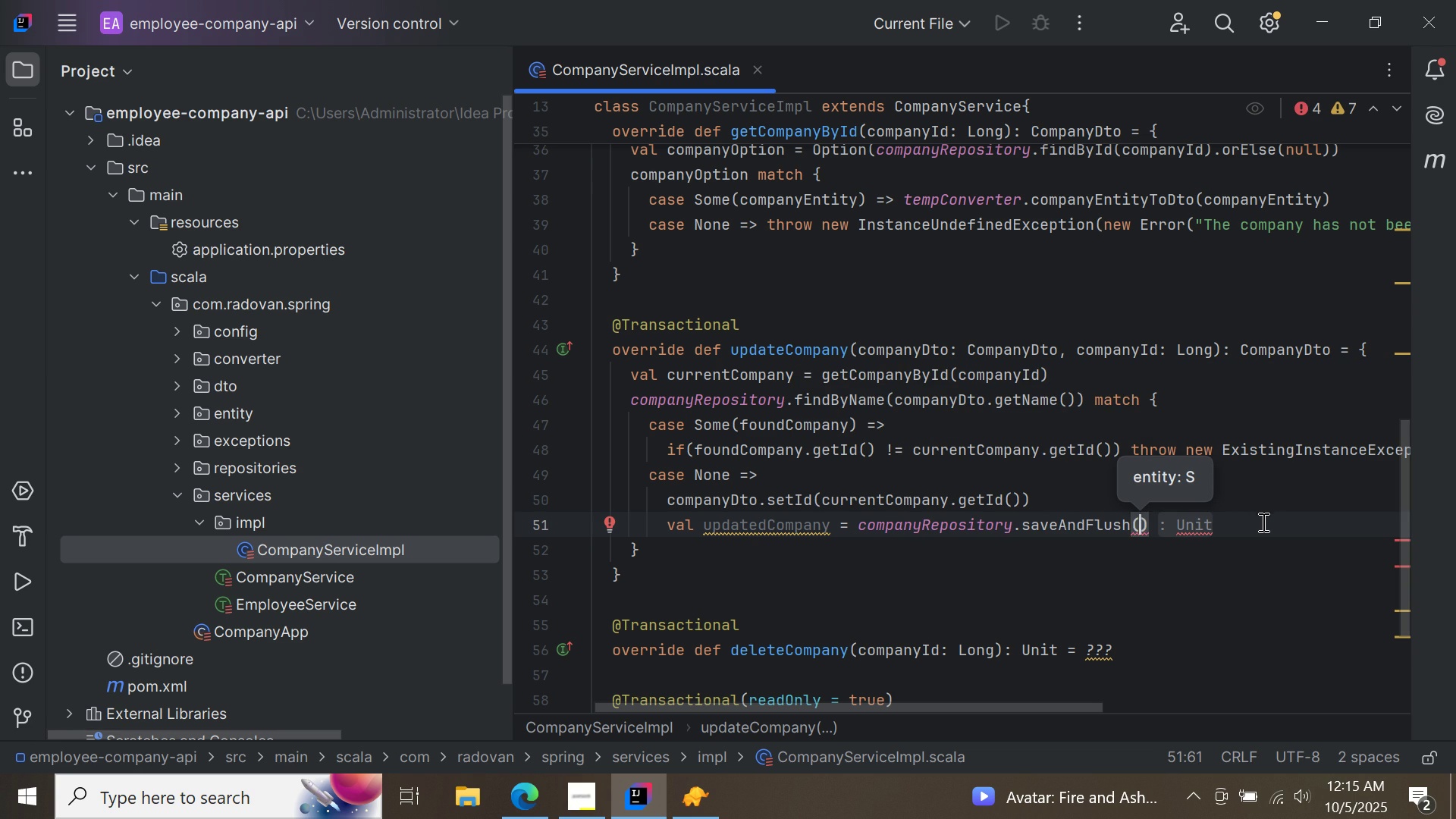 
left_click([1047, 500])
 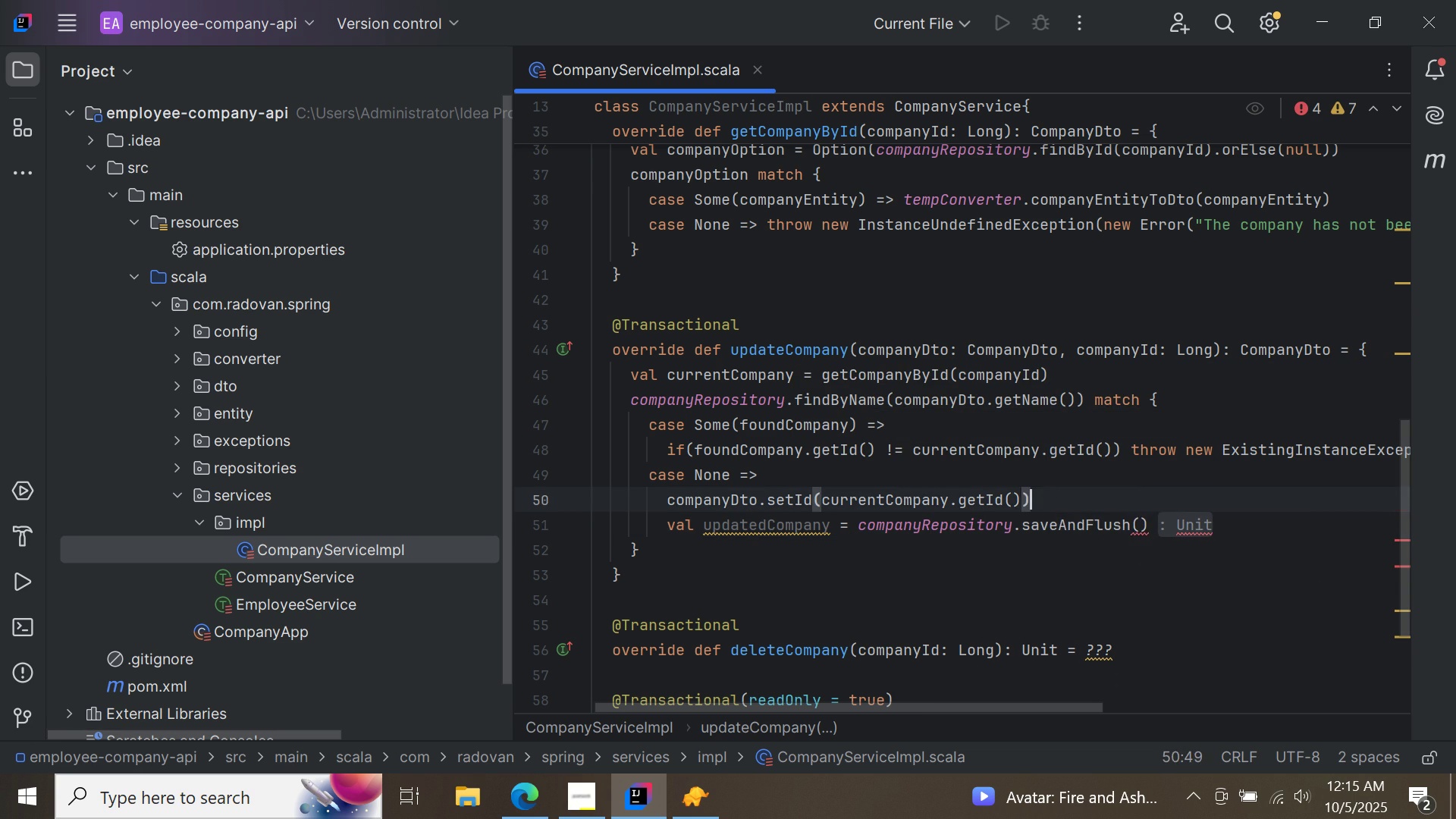 
key(Enter)
 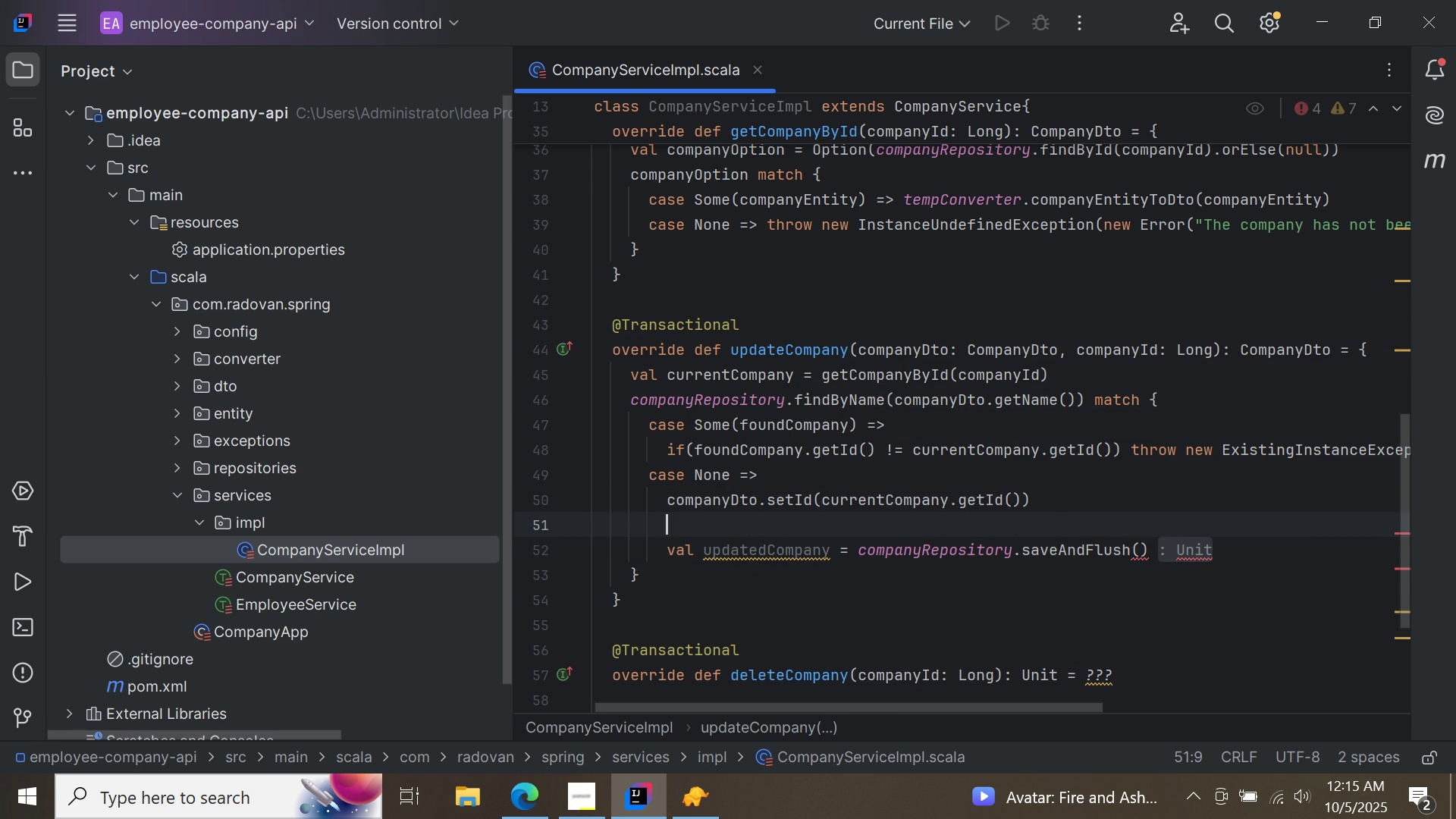 
type(com)
 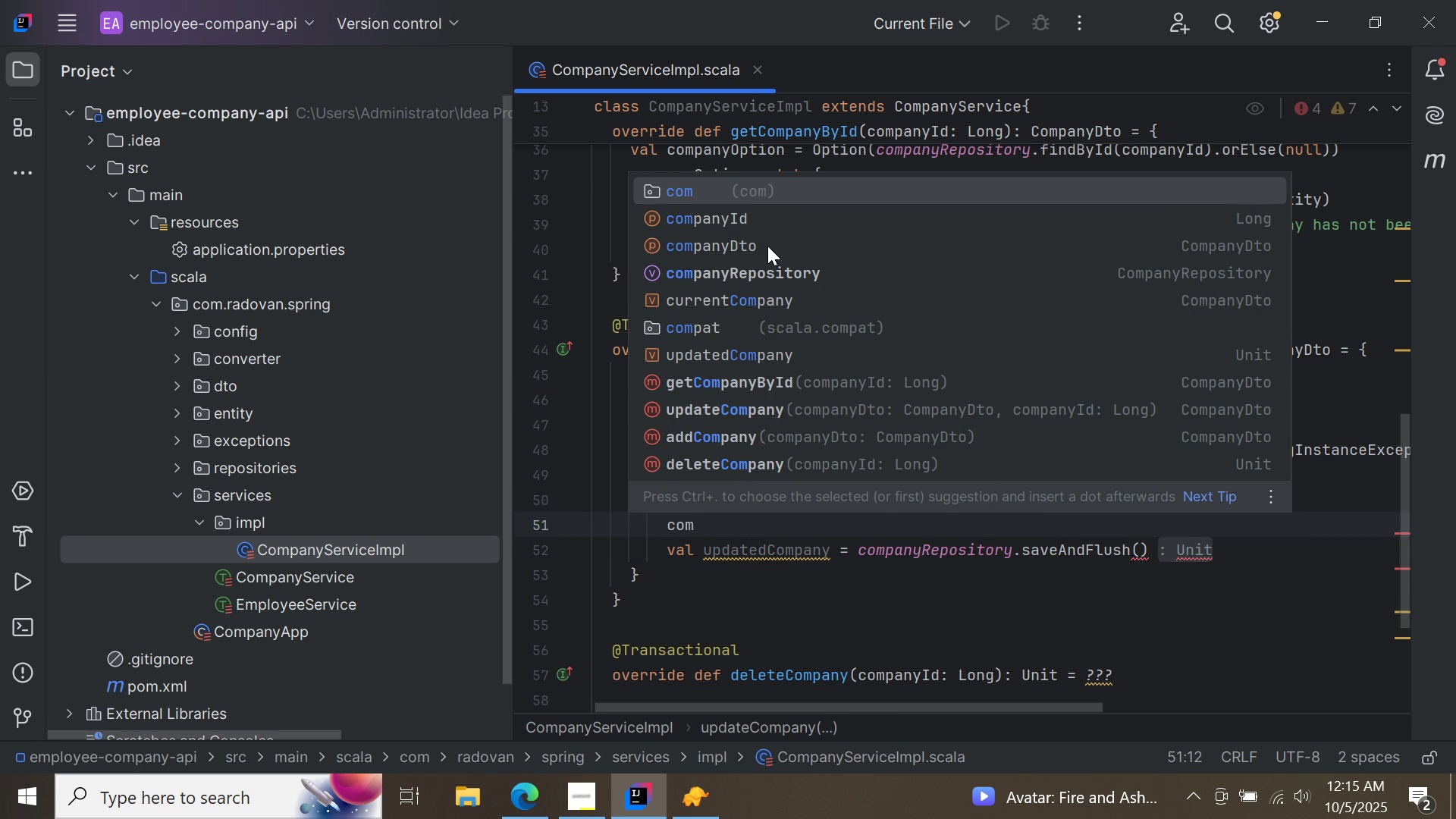 
double_click([767, 246])
 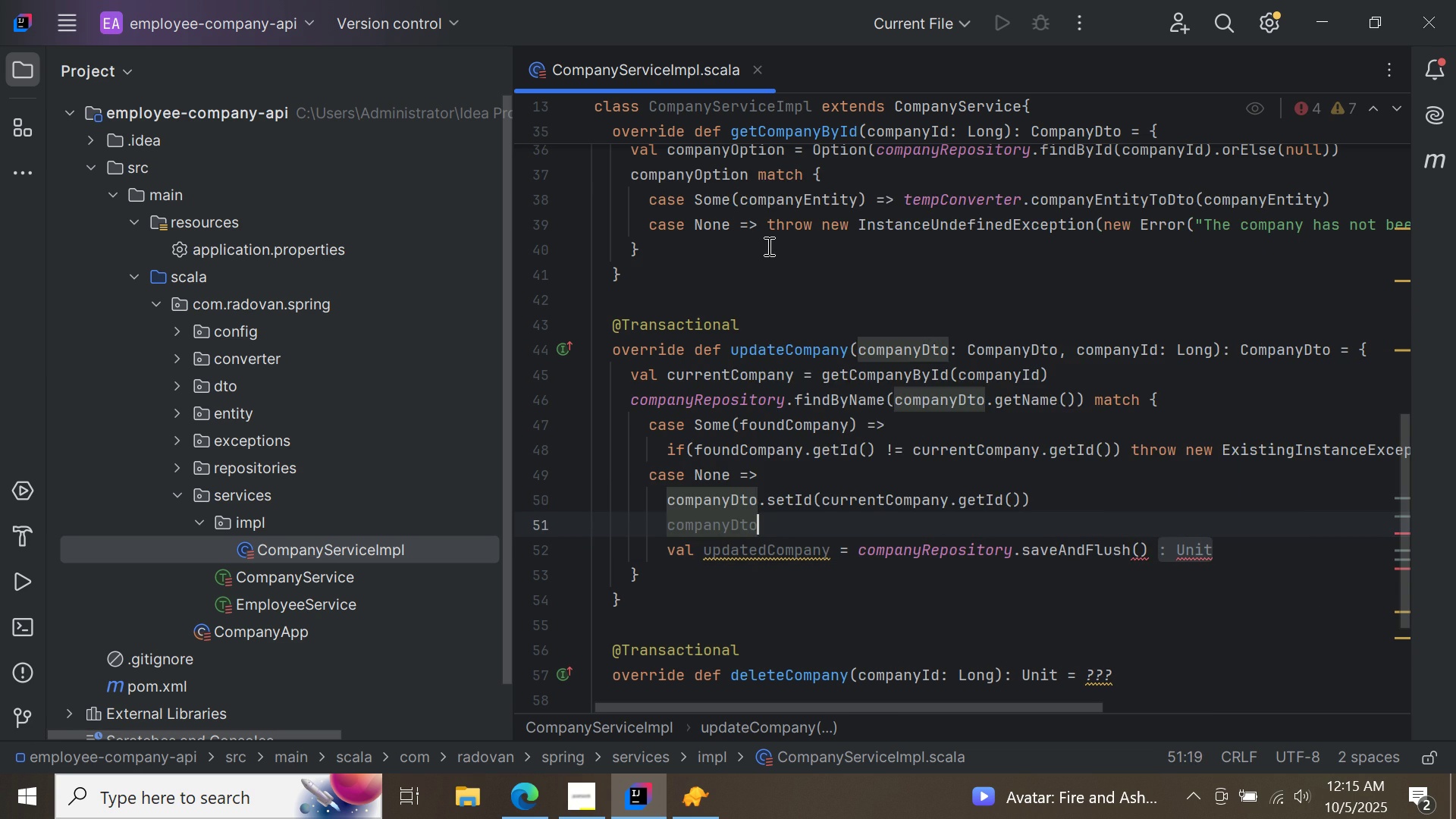 
type(.set)
 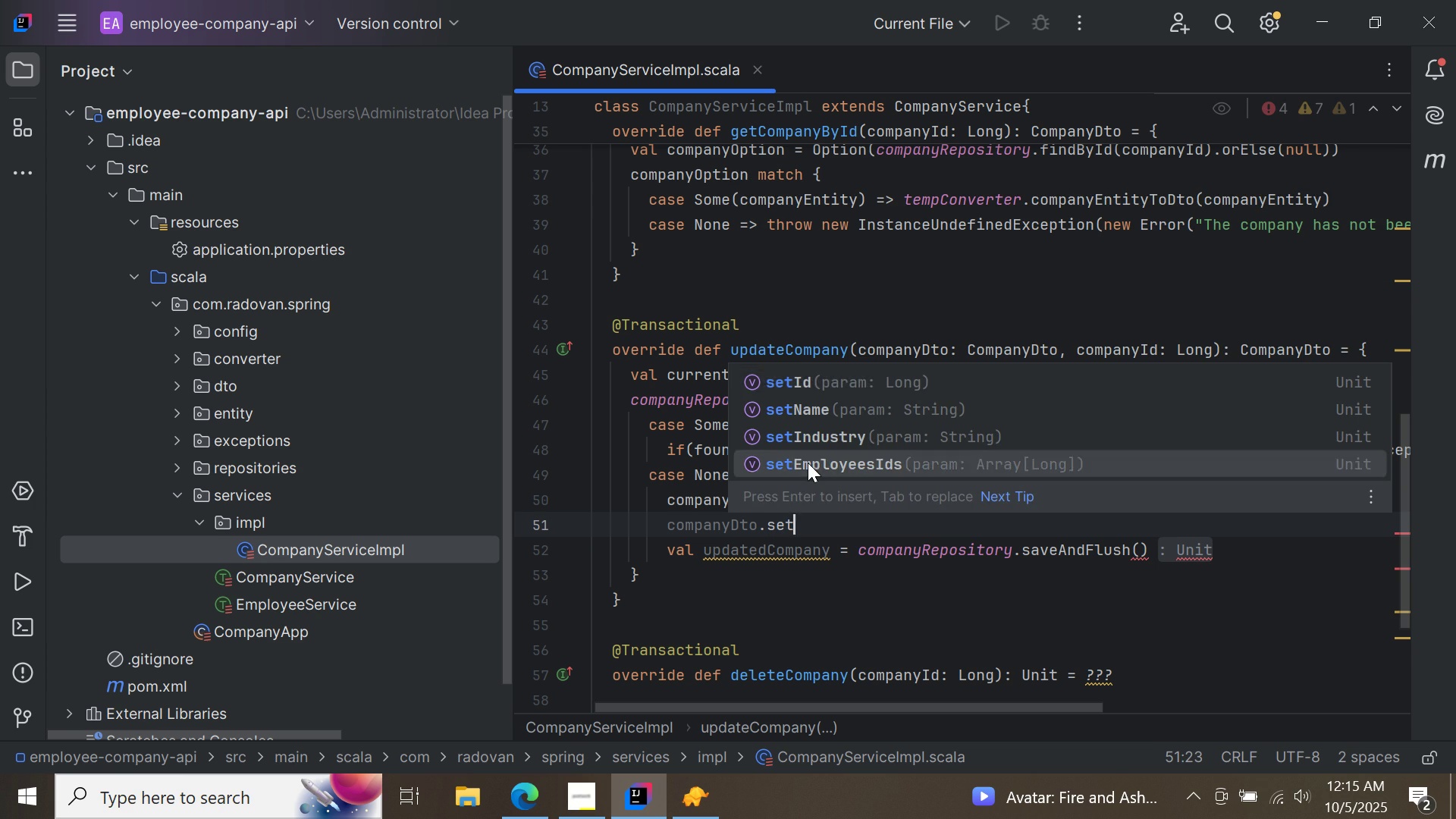 
double_click([808, 463])
 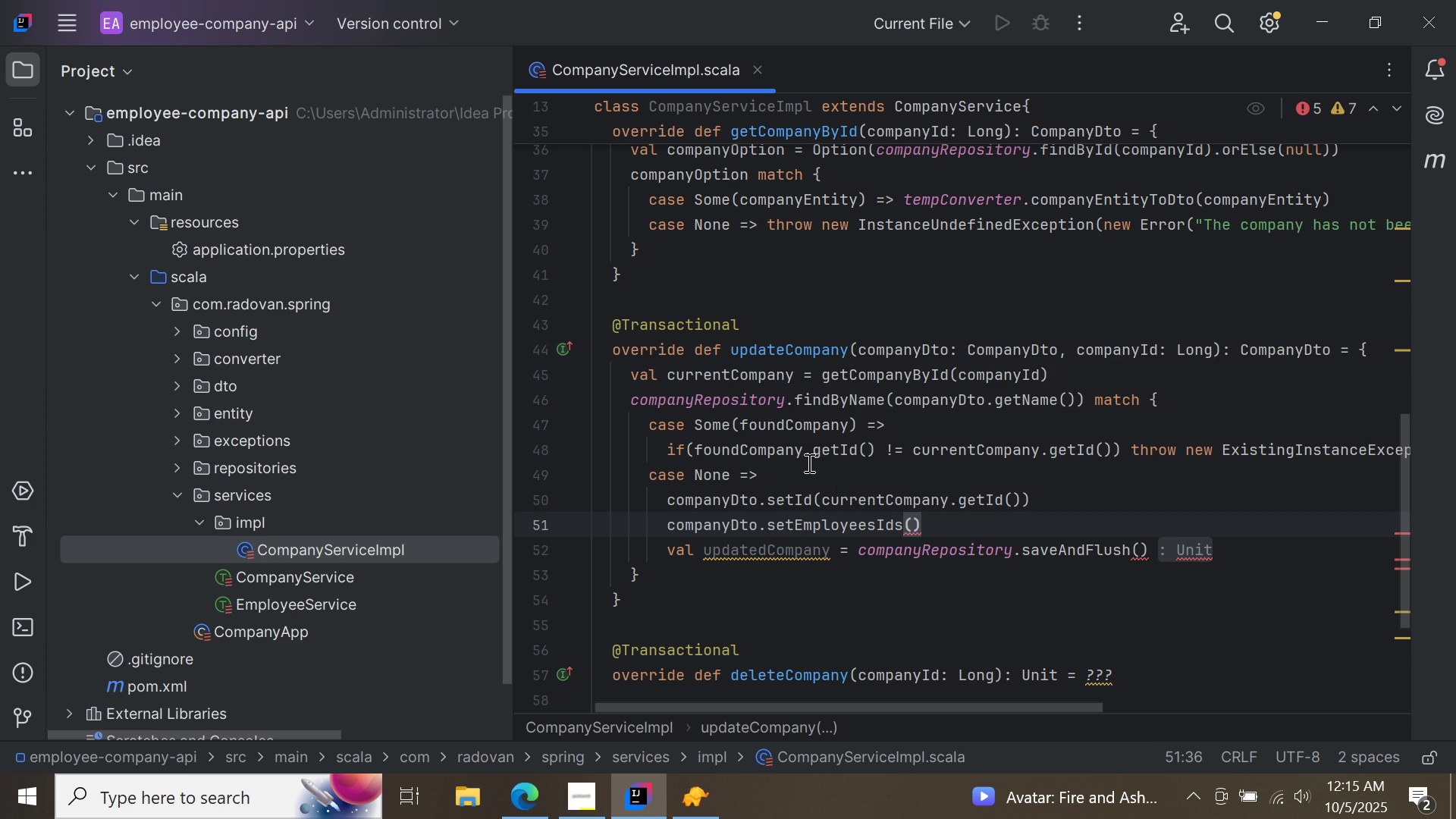 
type(cu)
 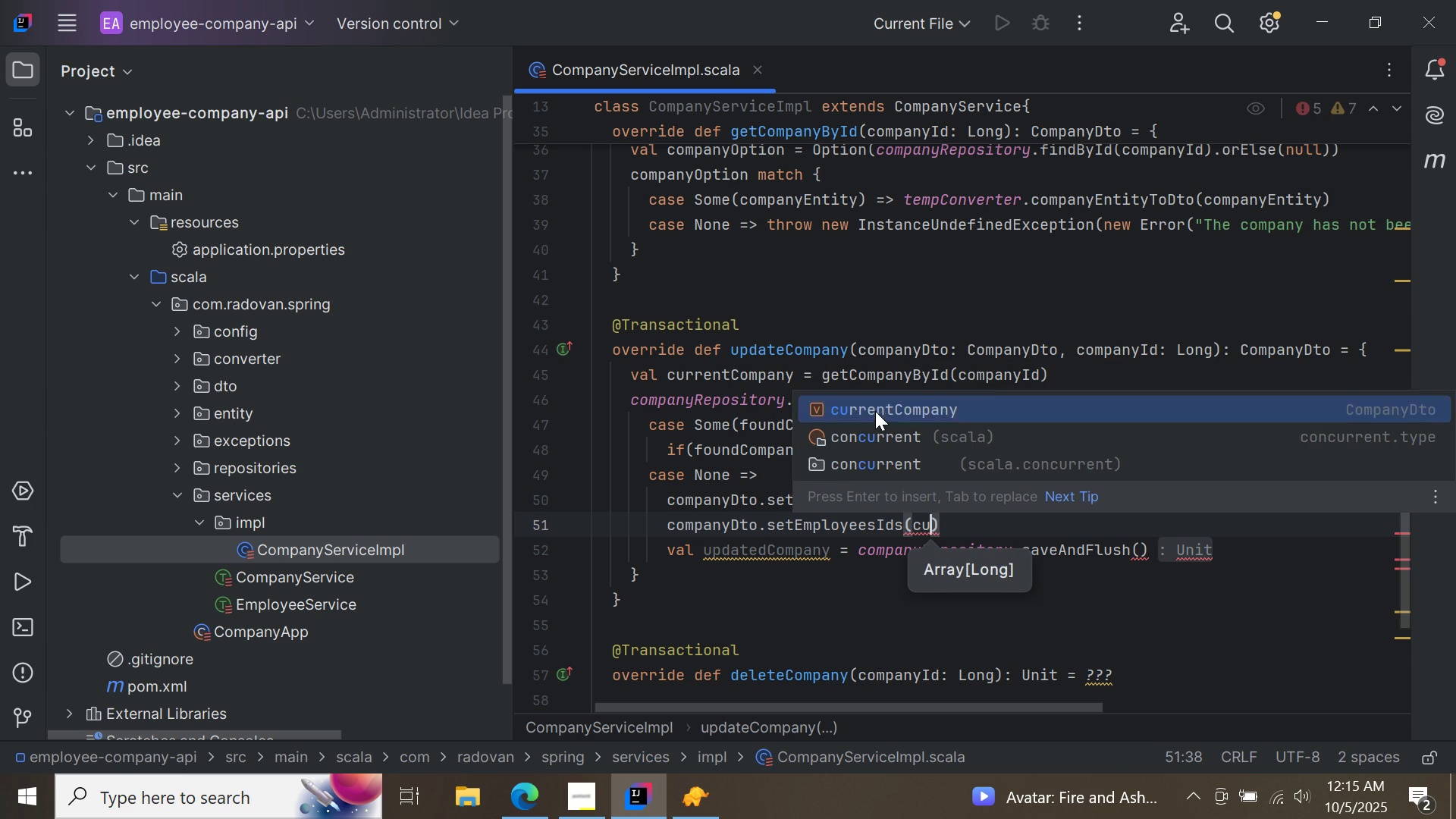 
double_click([875, 411])
 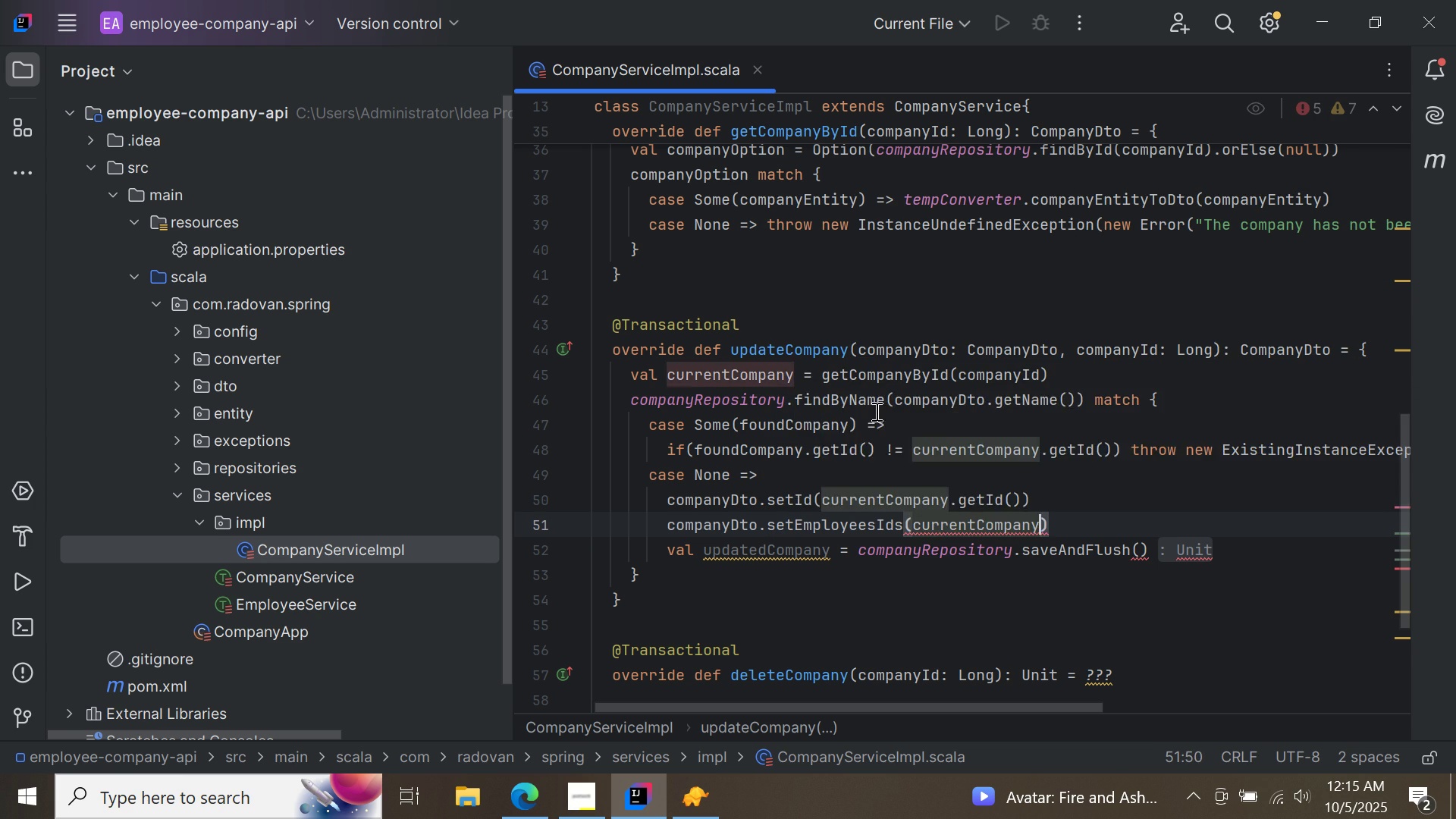 
key(Period)
 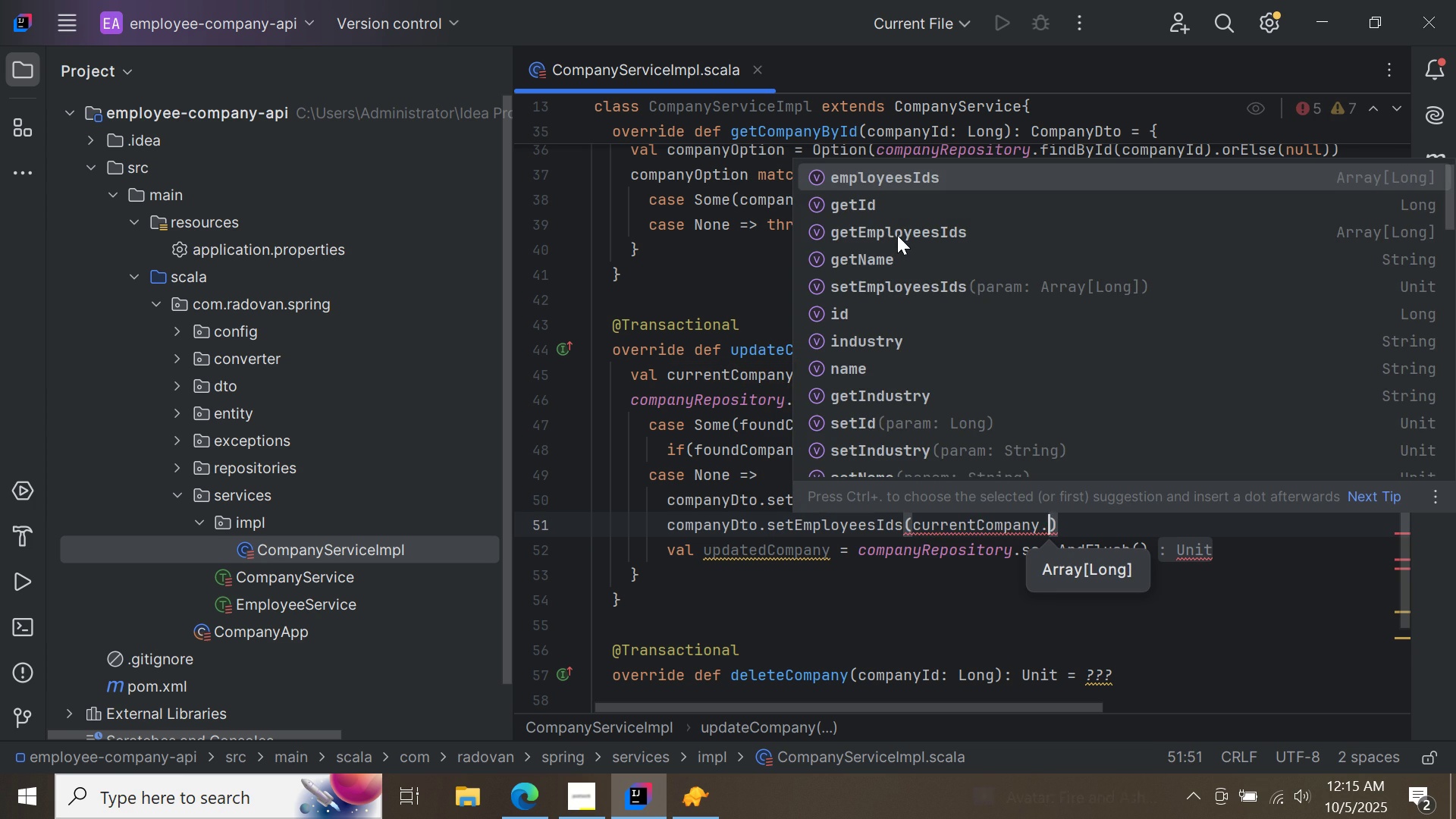 
double_click([897, 235])